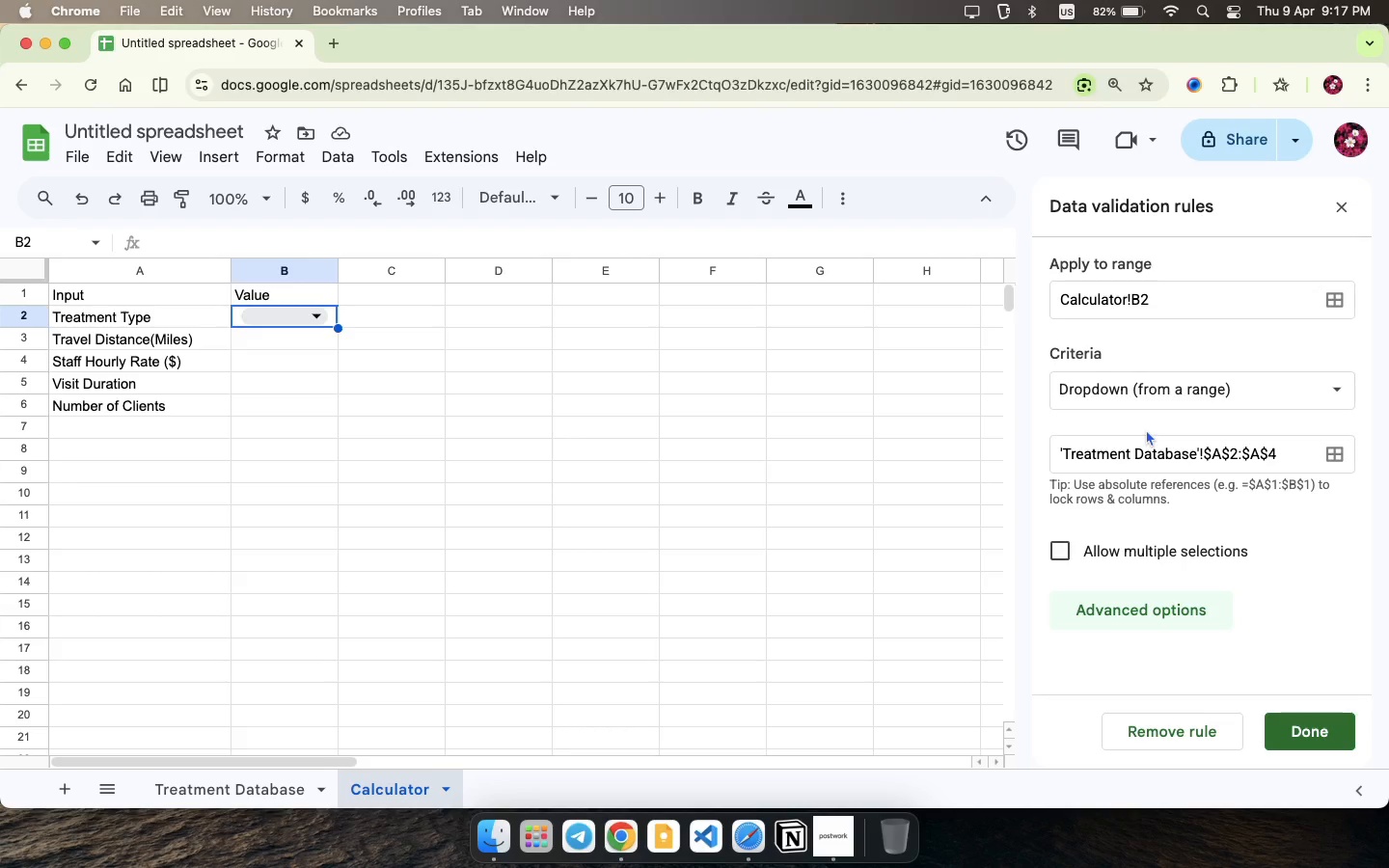 
scroll: coordinate [1146, 429], scroll_direction: down, amount: 8.0
 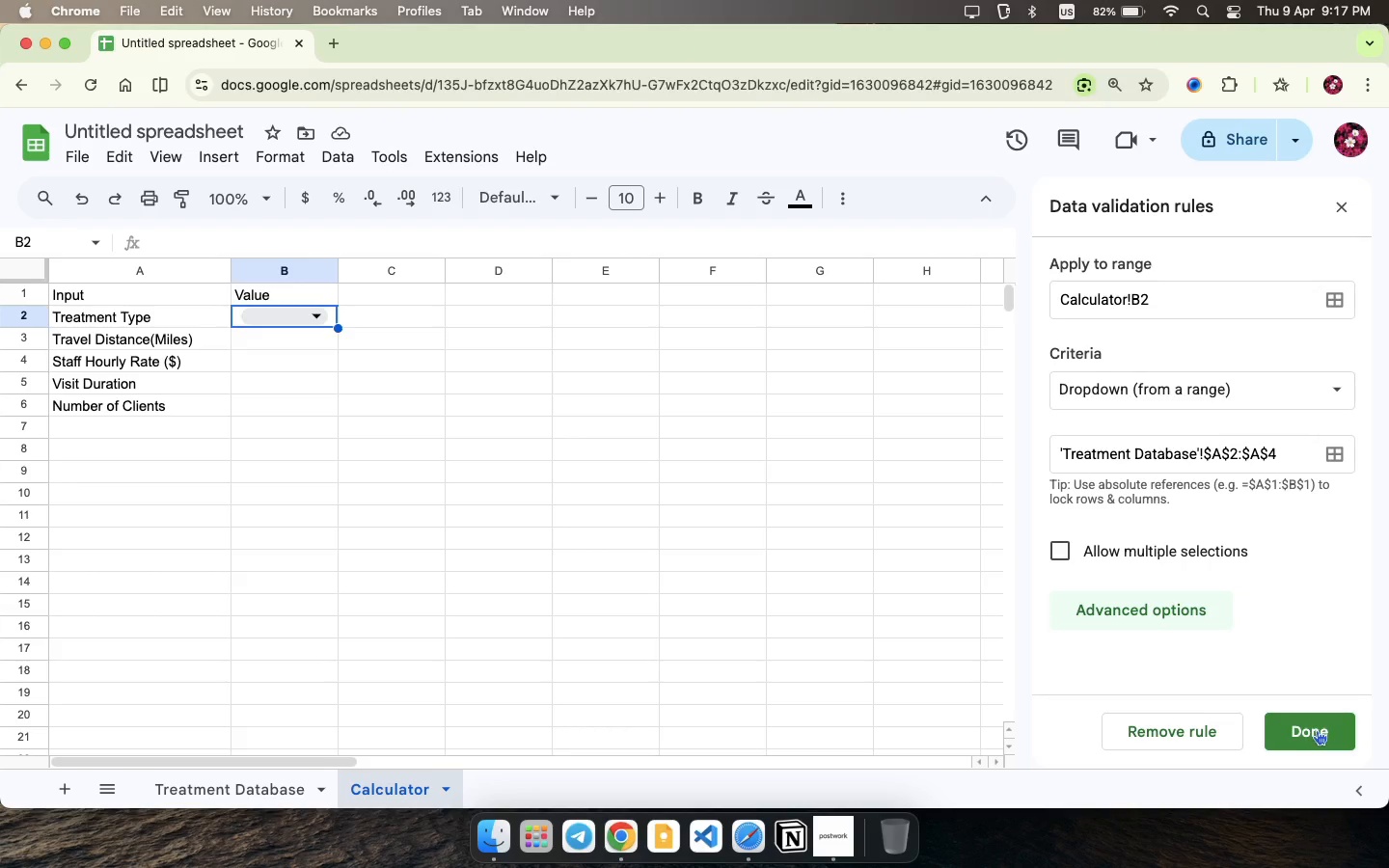 
left_click([1316, 729])
 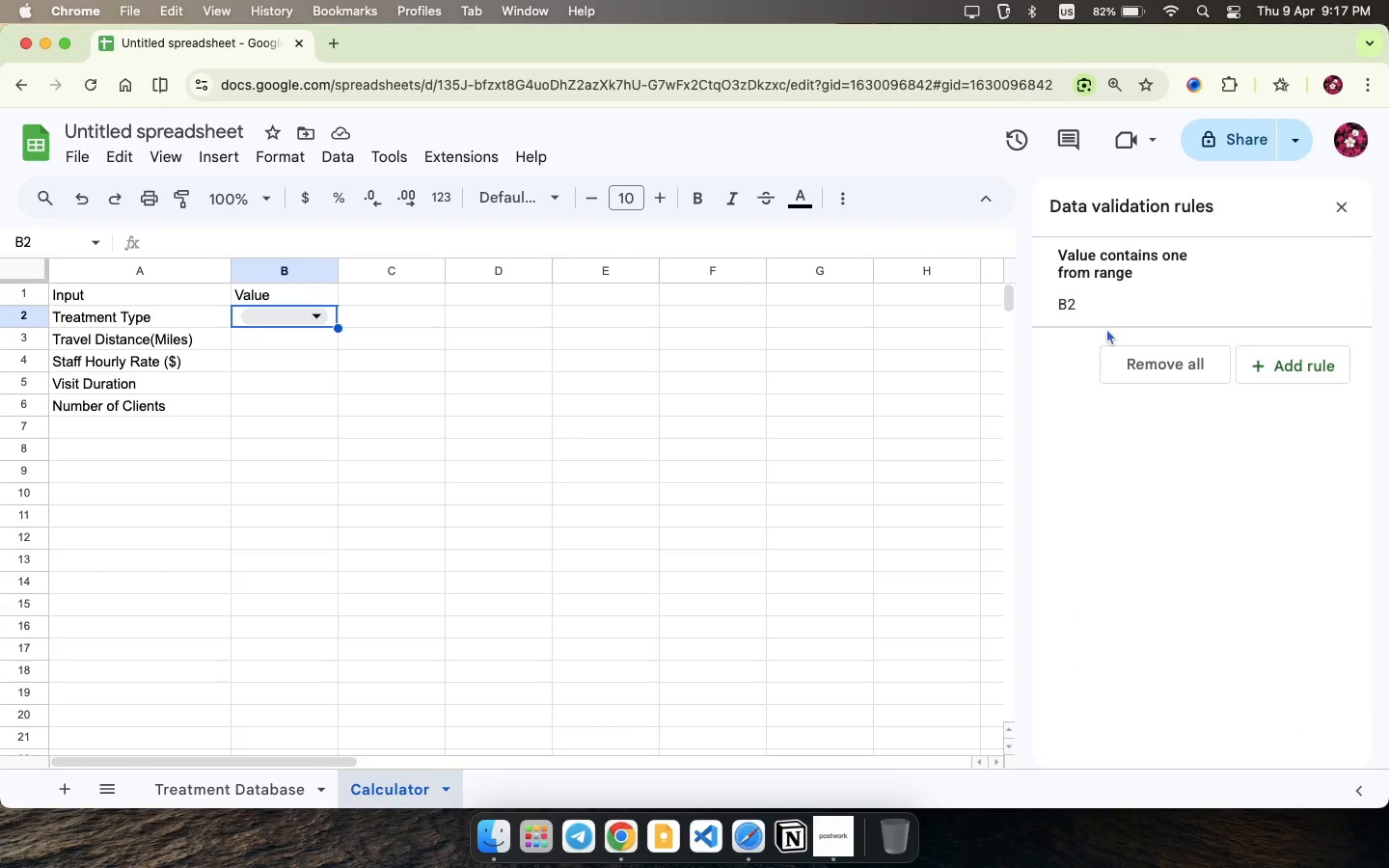 
left_click([1084, 318])
 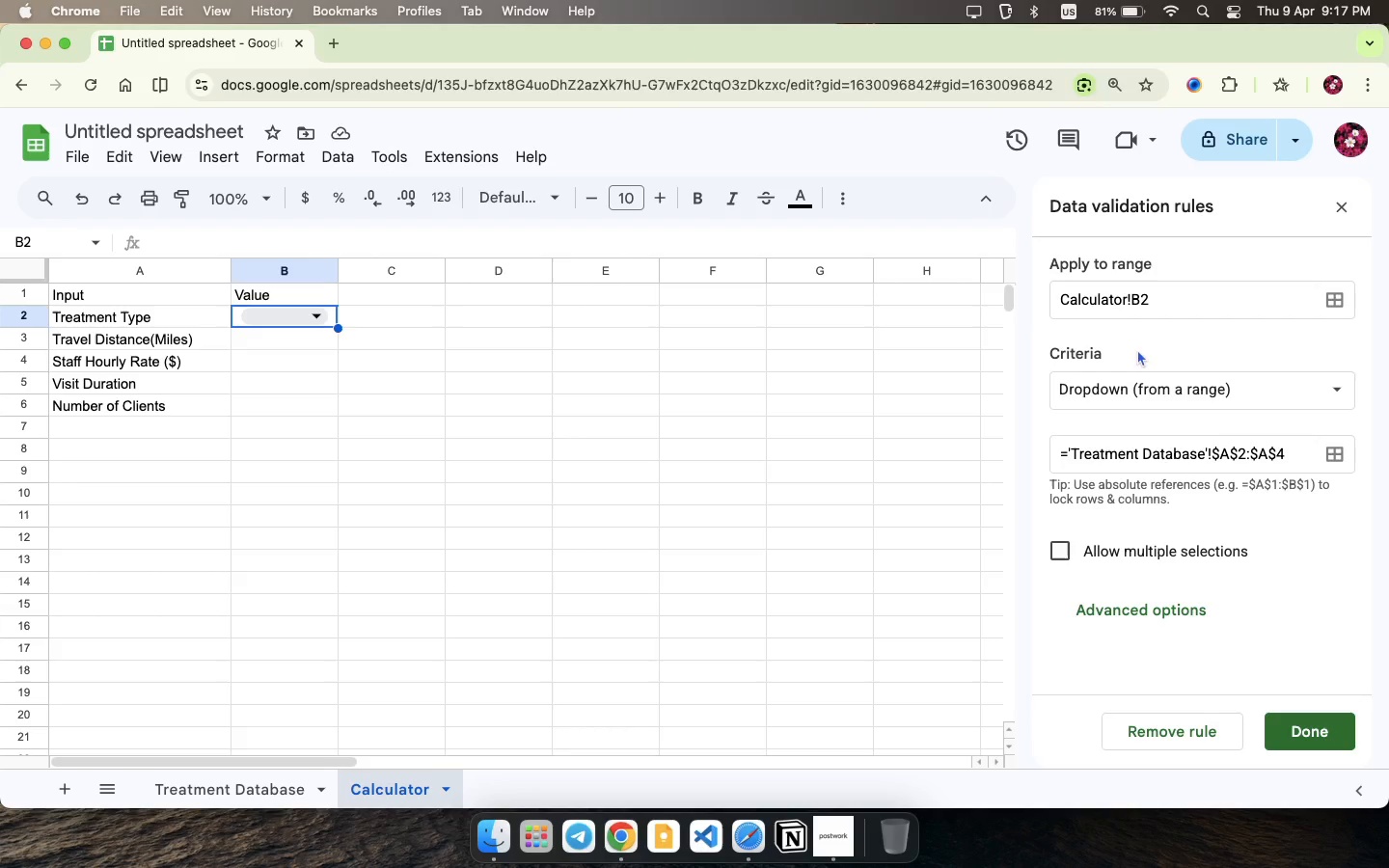 
scroll: coordinate [1137, 359], scroll_direction: down, amount: 30.0
 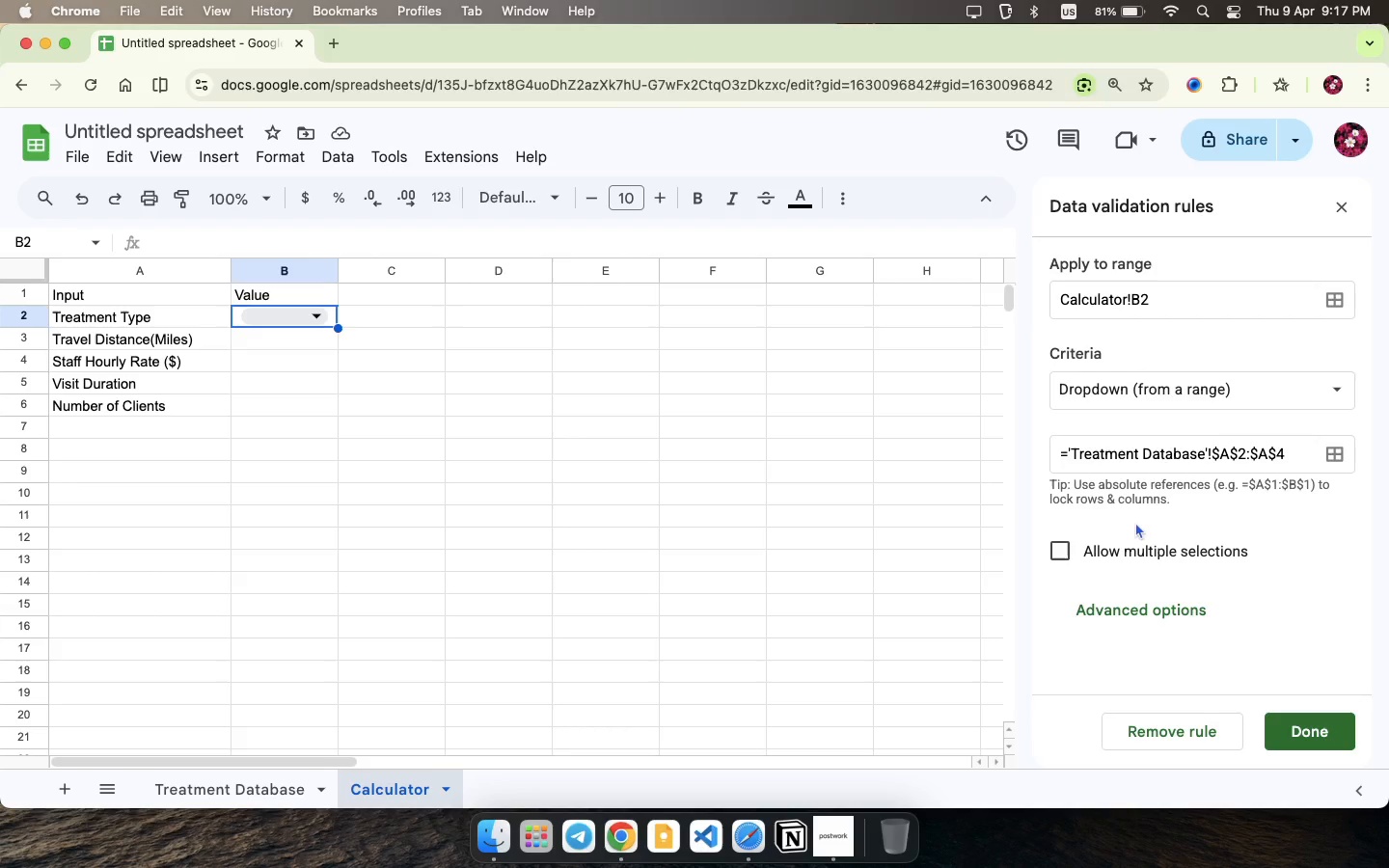 
scroll: coordinate [1131, 506], scroll_direction: up, amount: 77.0
 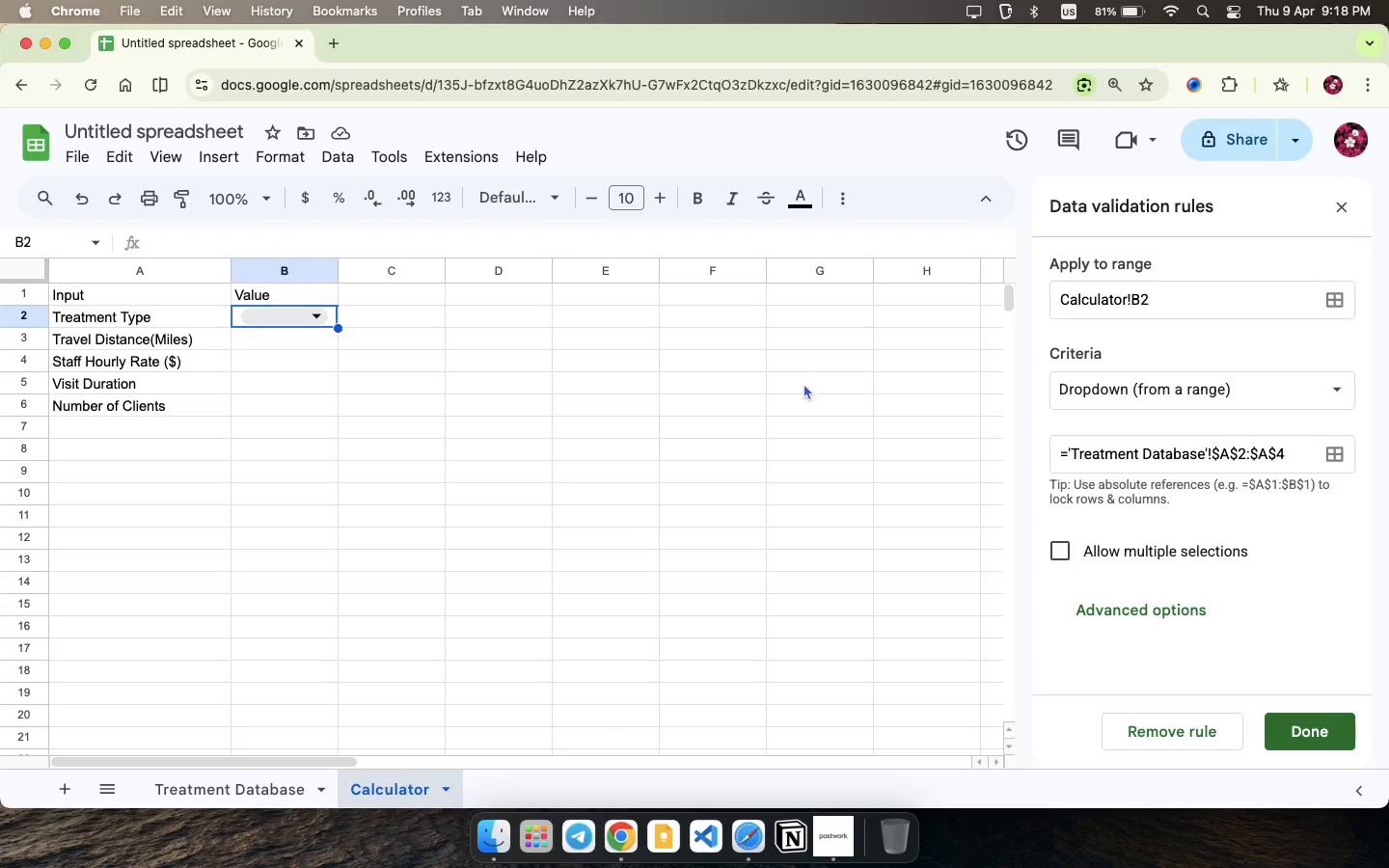 
wait(56.0)
 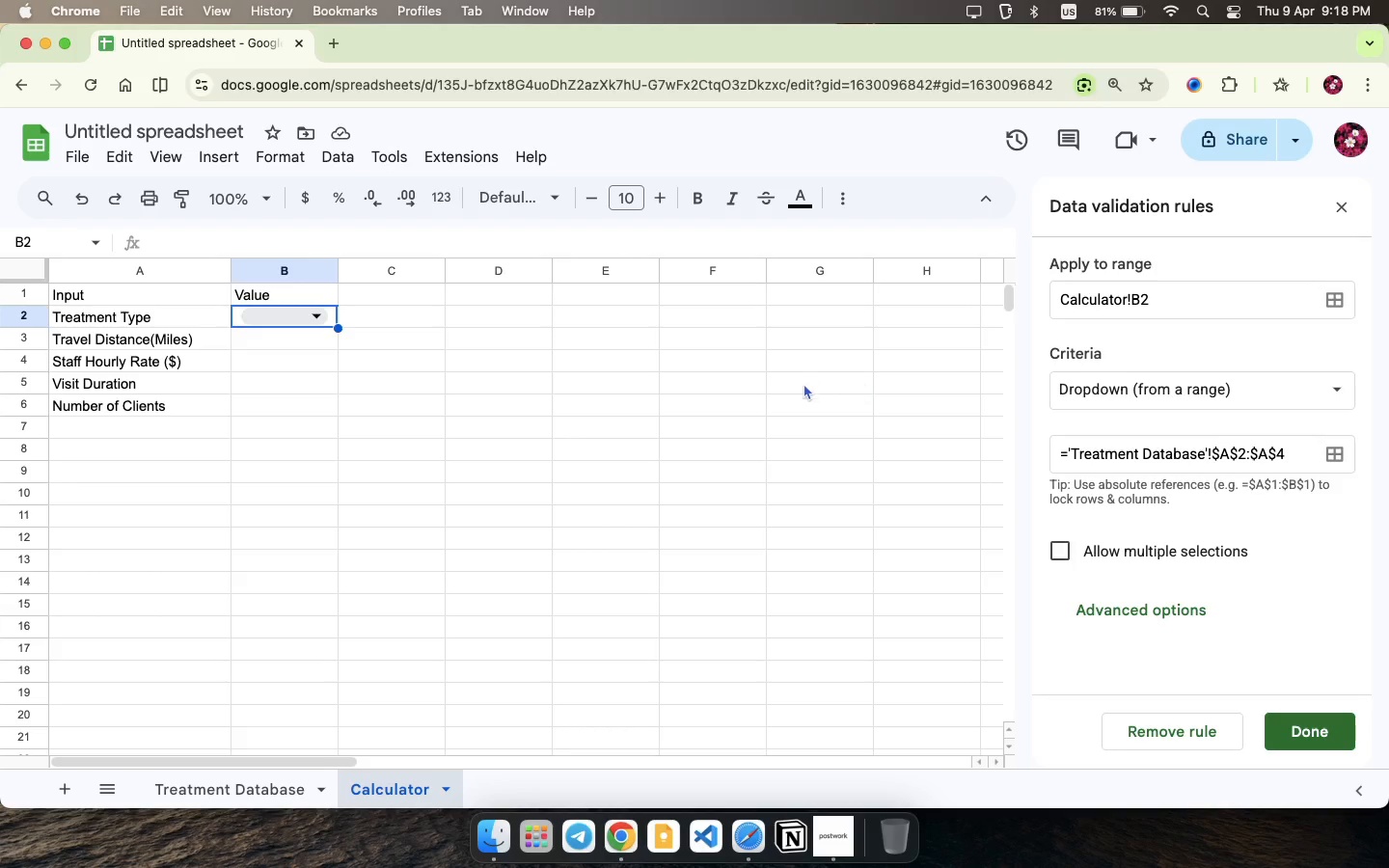 
left_click([309, 332])
 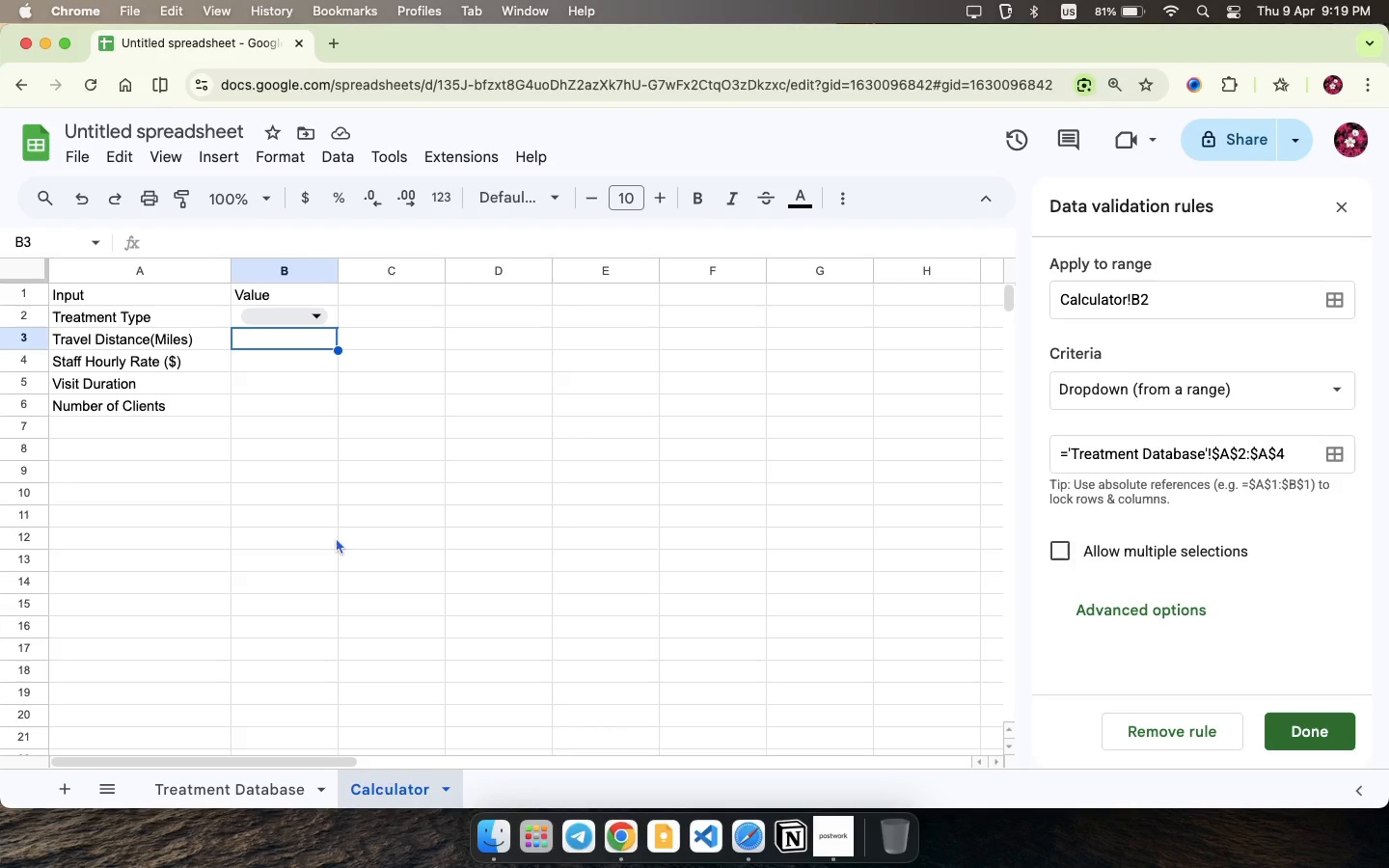 
wait(34.26)
 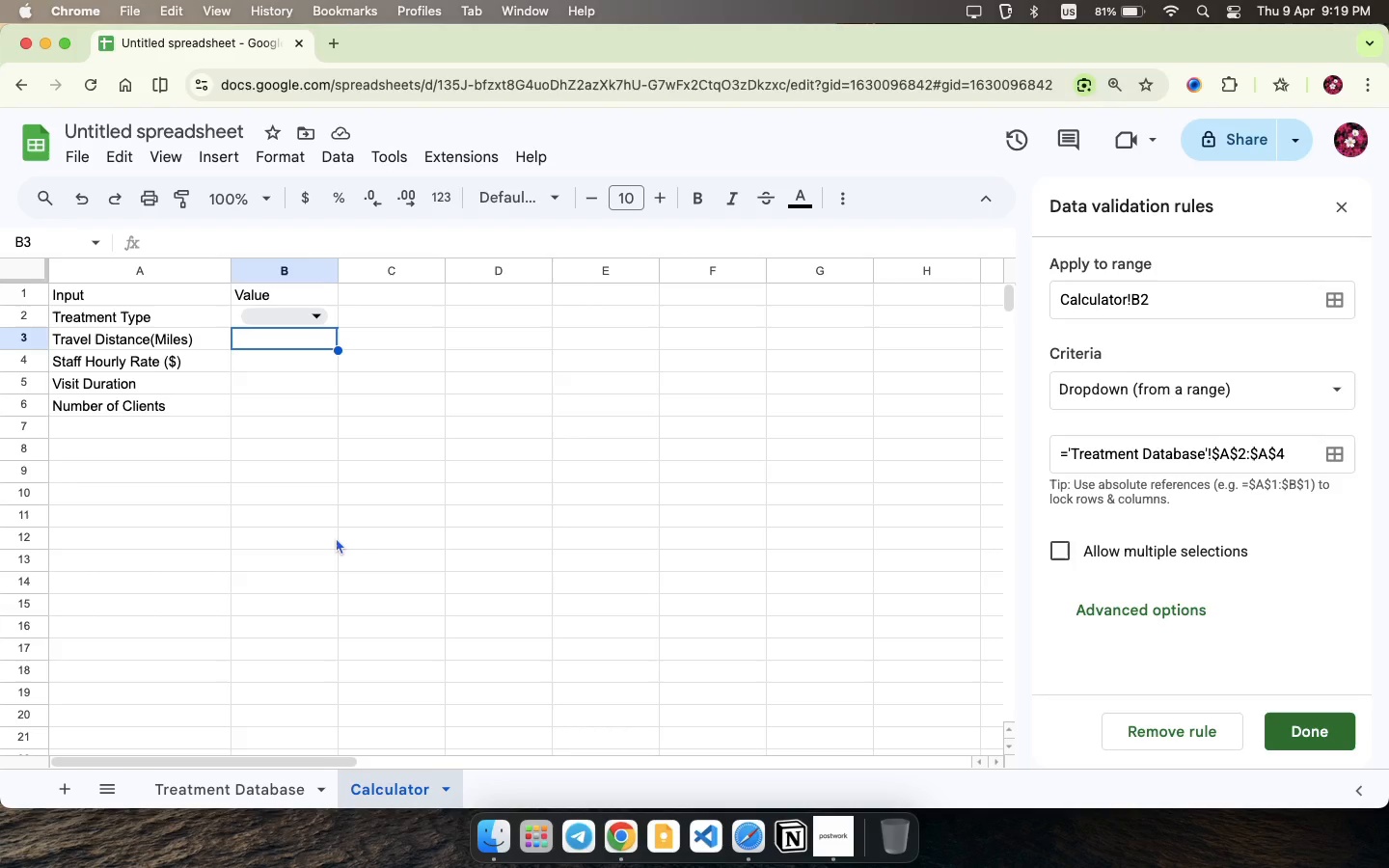 
left_click([266, 365])
 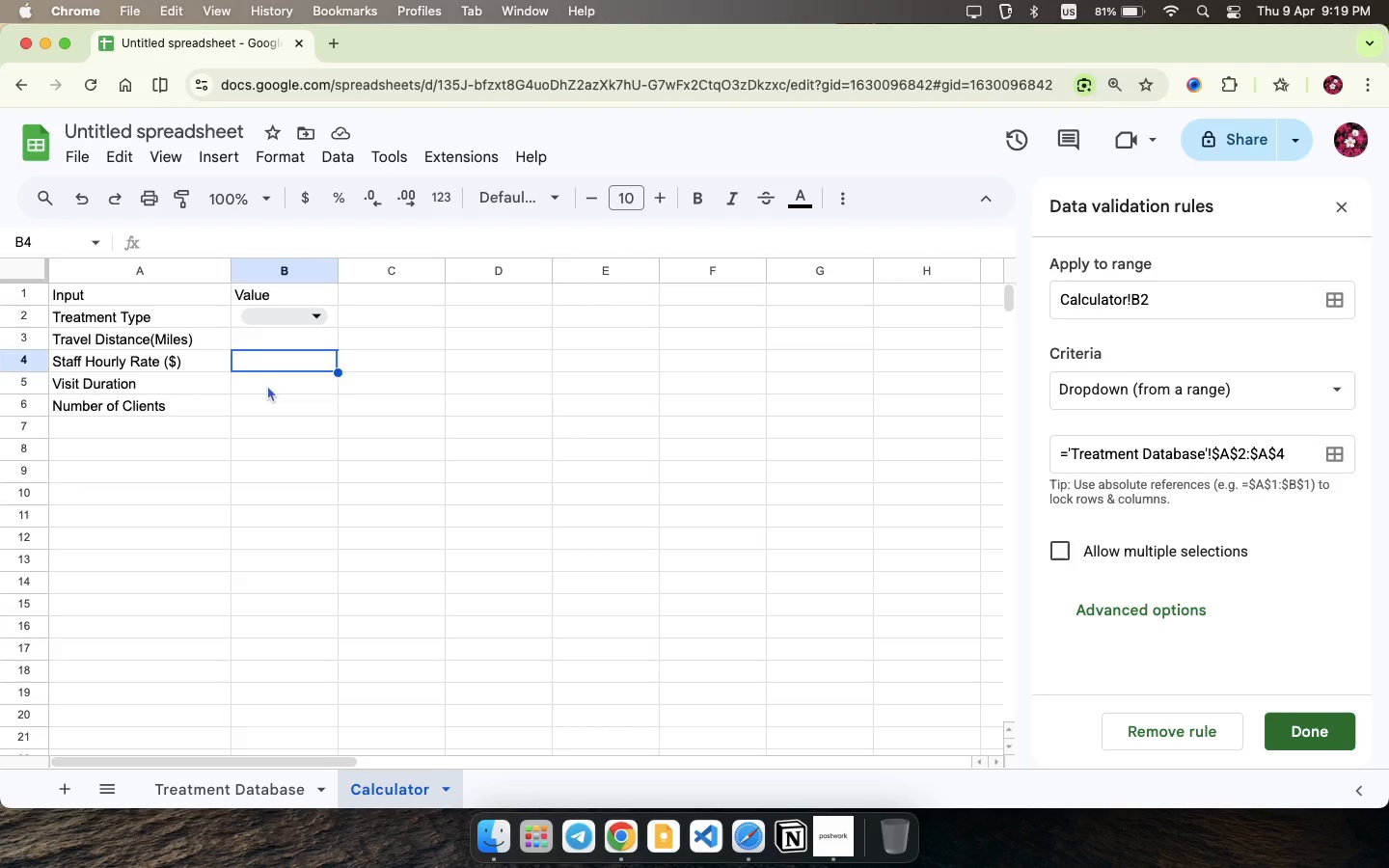 
left_click([267, 385])
 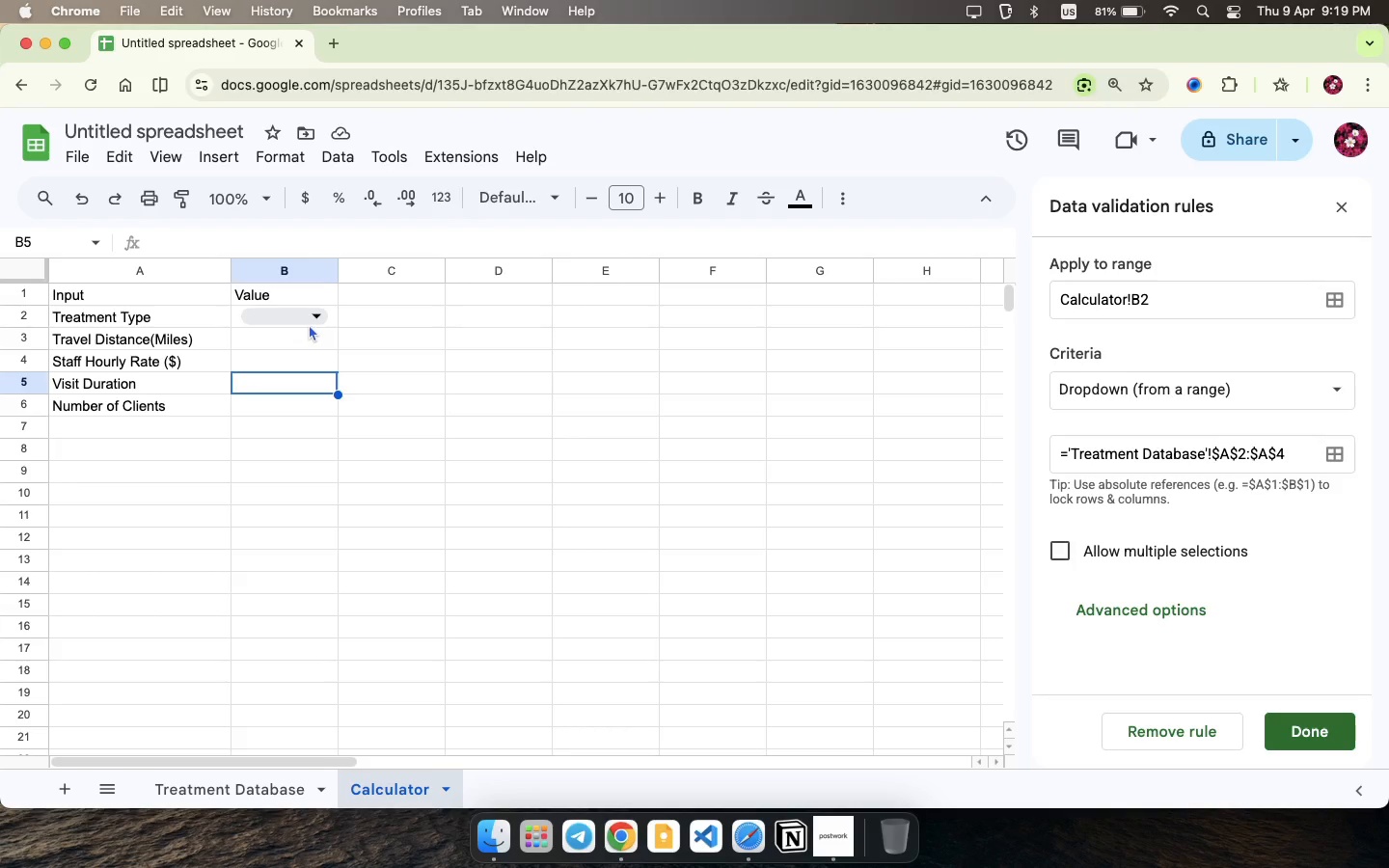 
left_click([309, 324])
 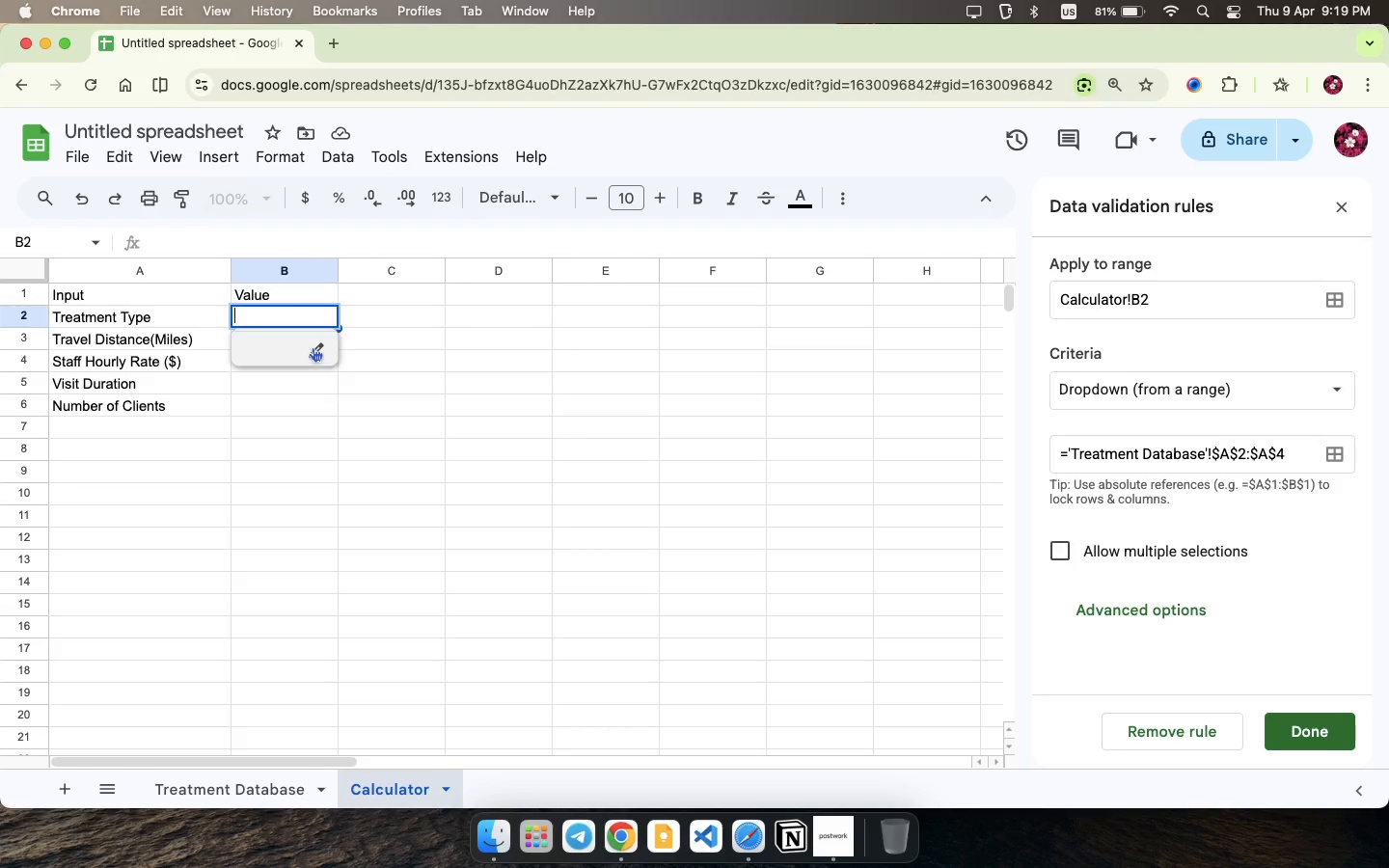 
left_click([313, 347])
 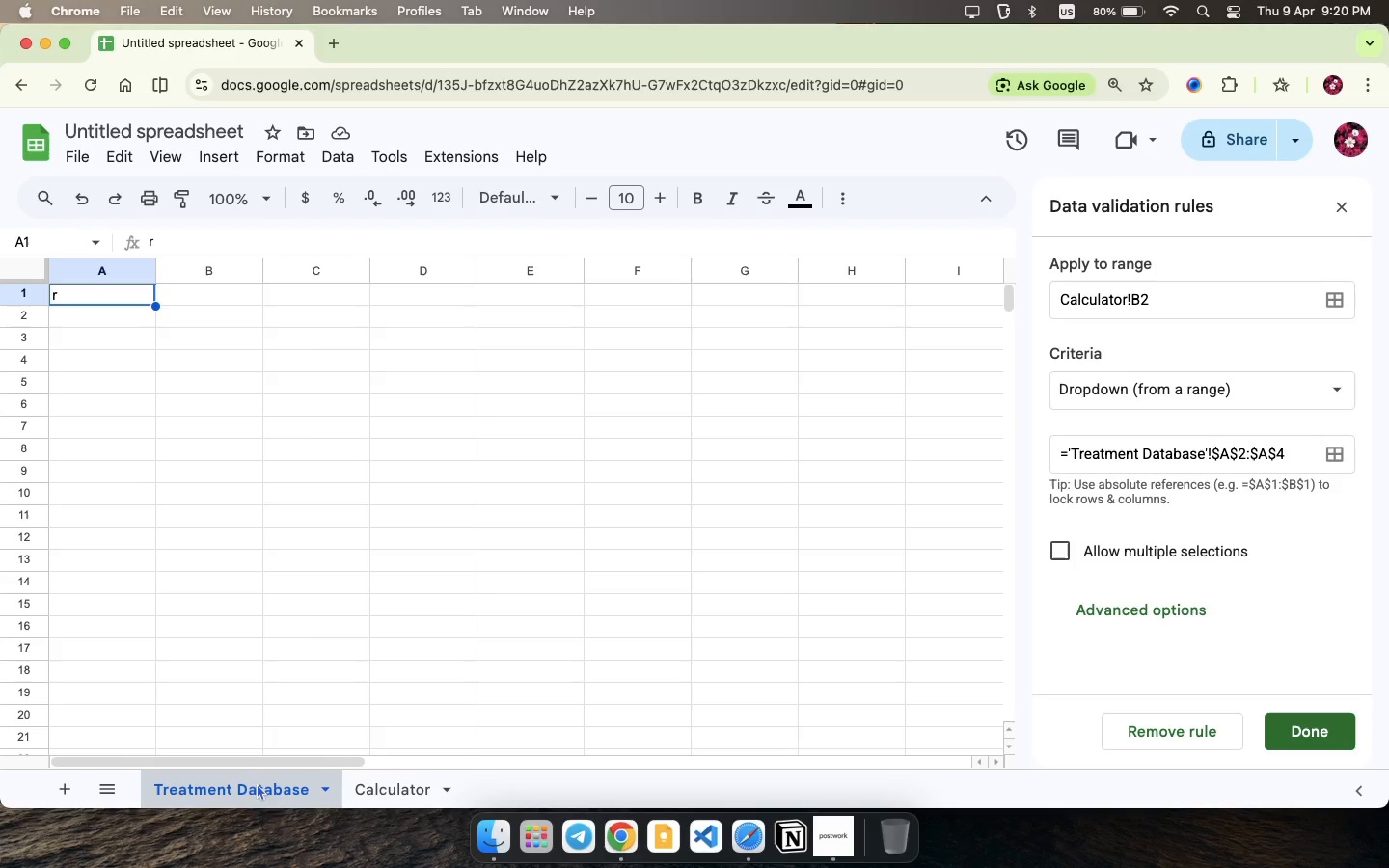 
wait(32.39)
 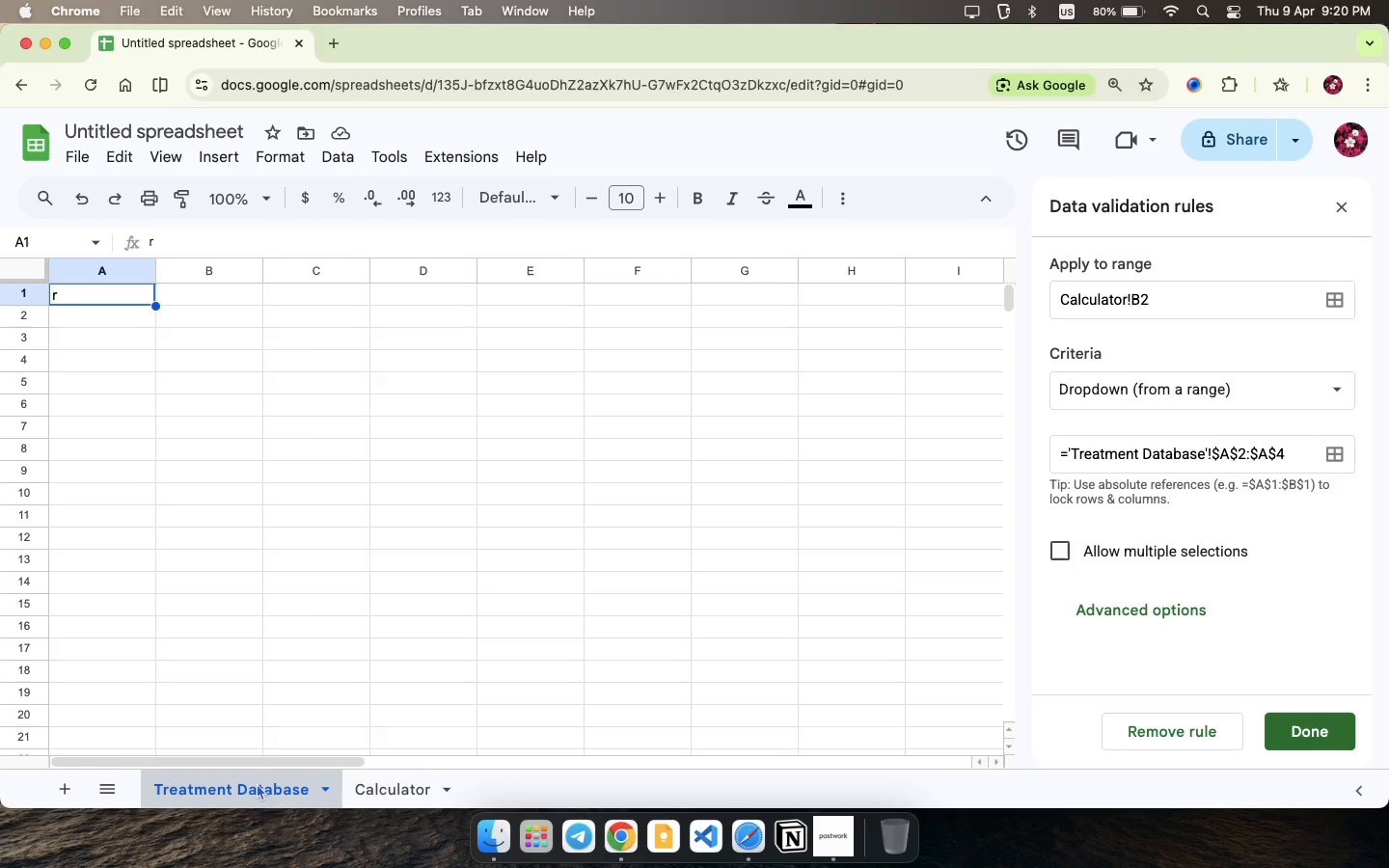 
left_click([825, 838])